 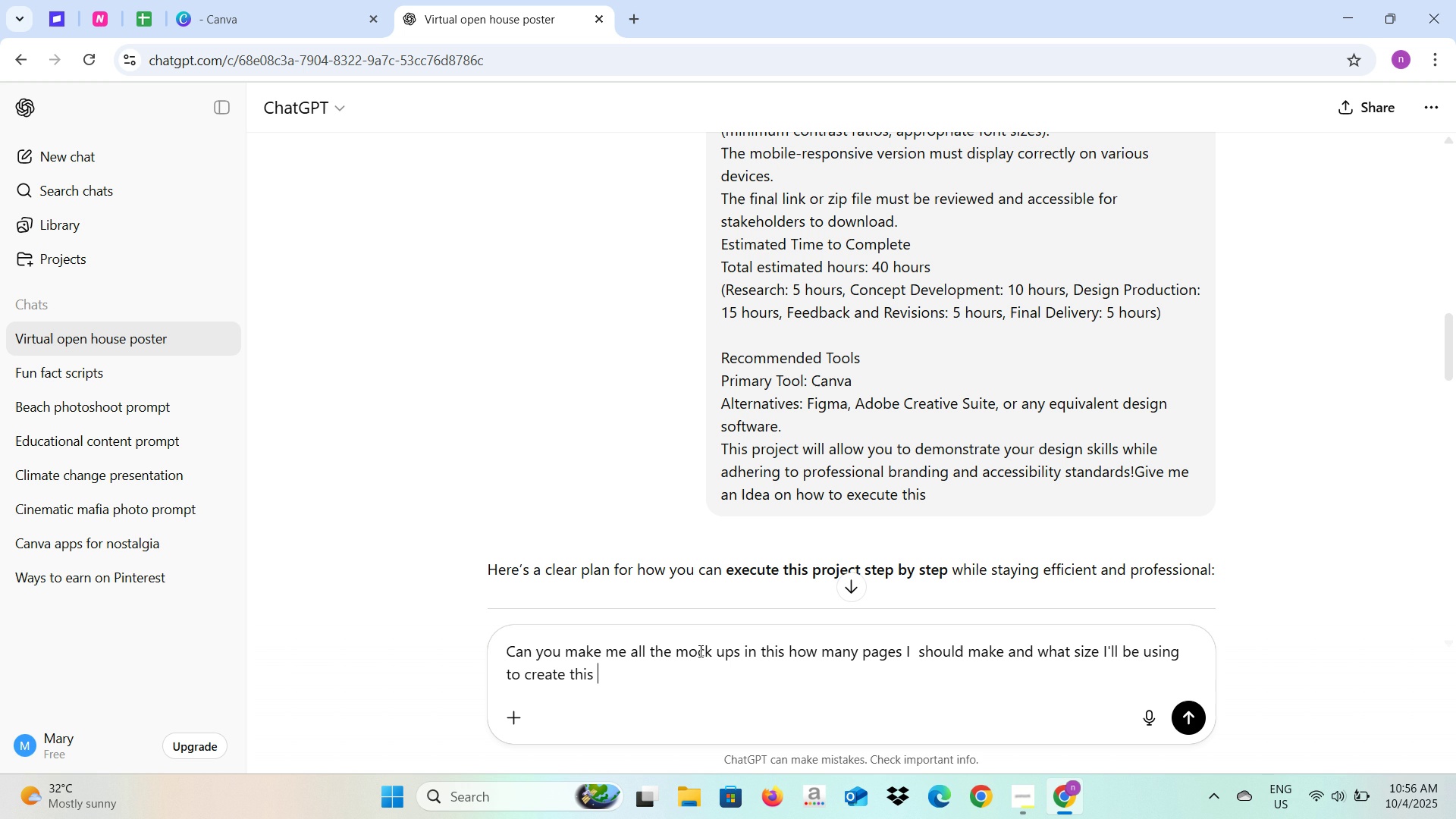 
type(and also make a )
 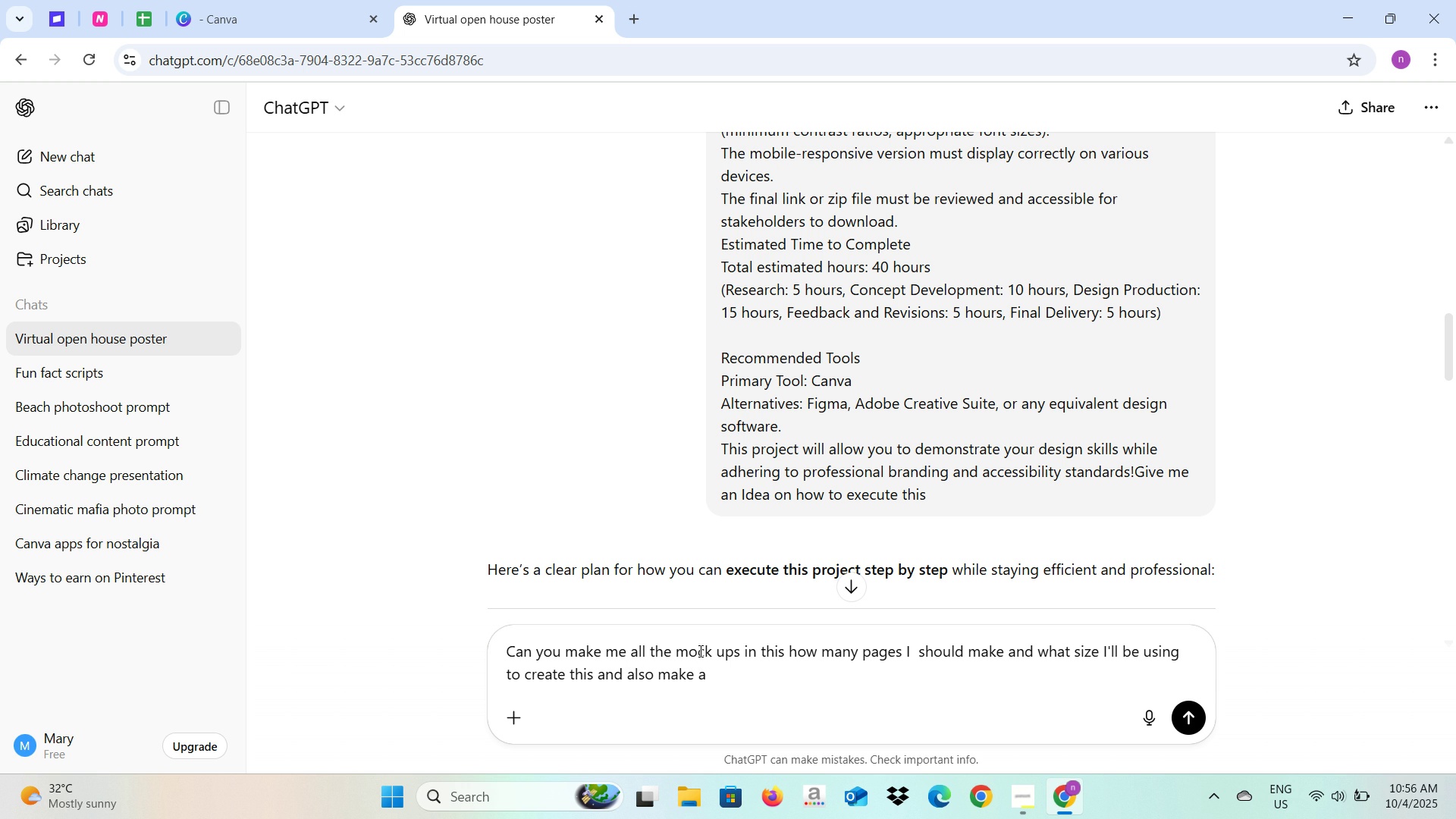 
type(mock p)
key(Backspace)
type(up sc)
key(Backspace)
key(Backspace)
type(ui)
key(Backspace)
type(niversity and color pallete)
key(Backspace)
key(Backspace)
key(Backspace)
key(Backspace)
type(ete)
 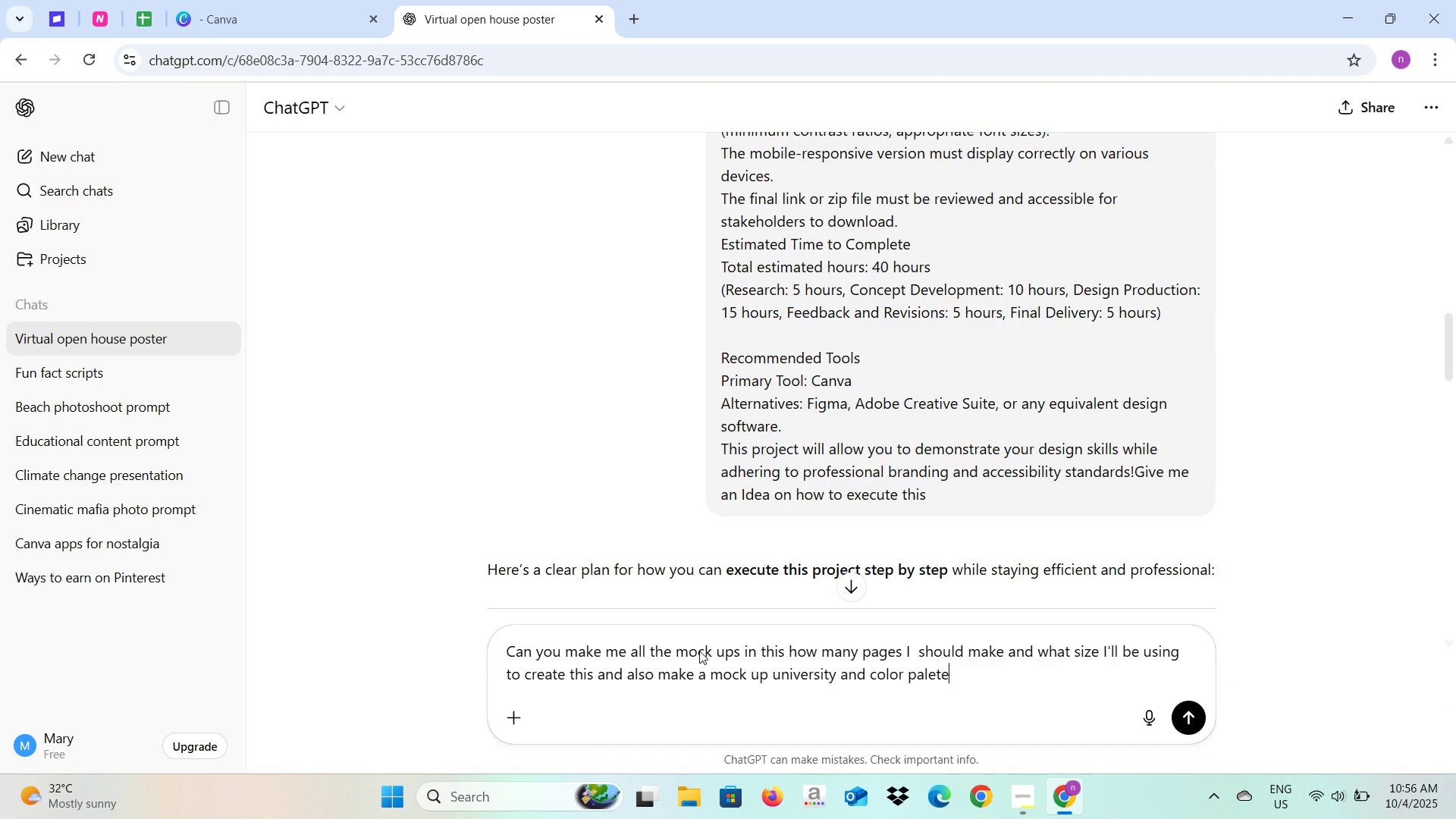 
key(Enter)
 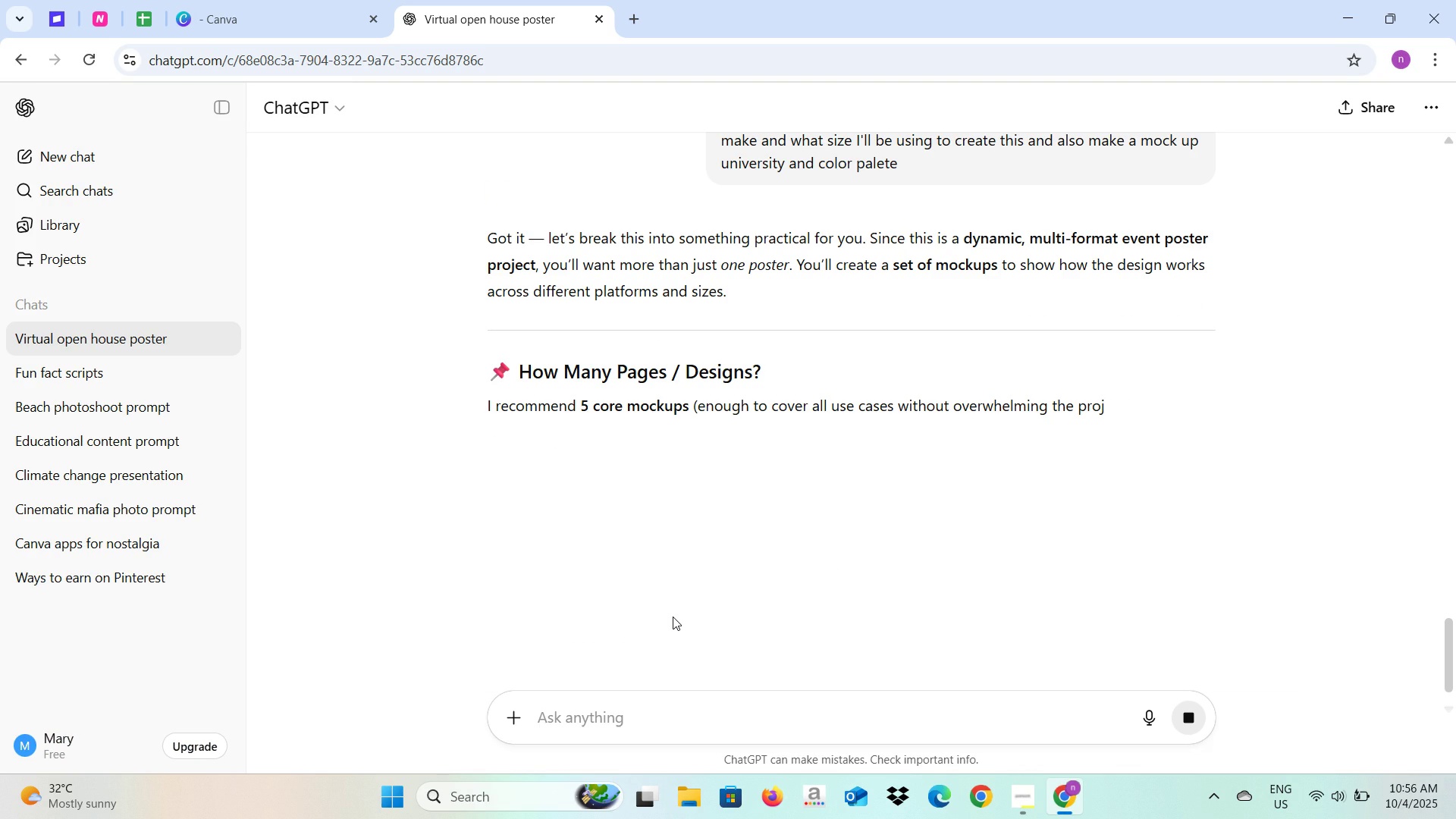 
scroll: coordinate [692, 486], scroll_direction: down, amount: 1.0
 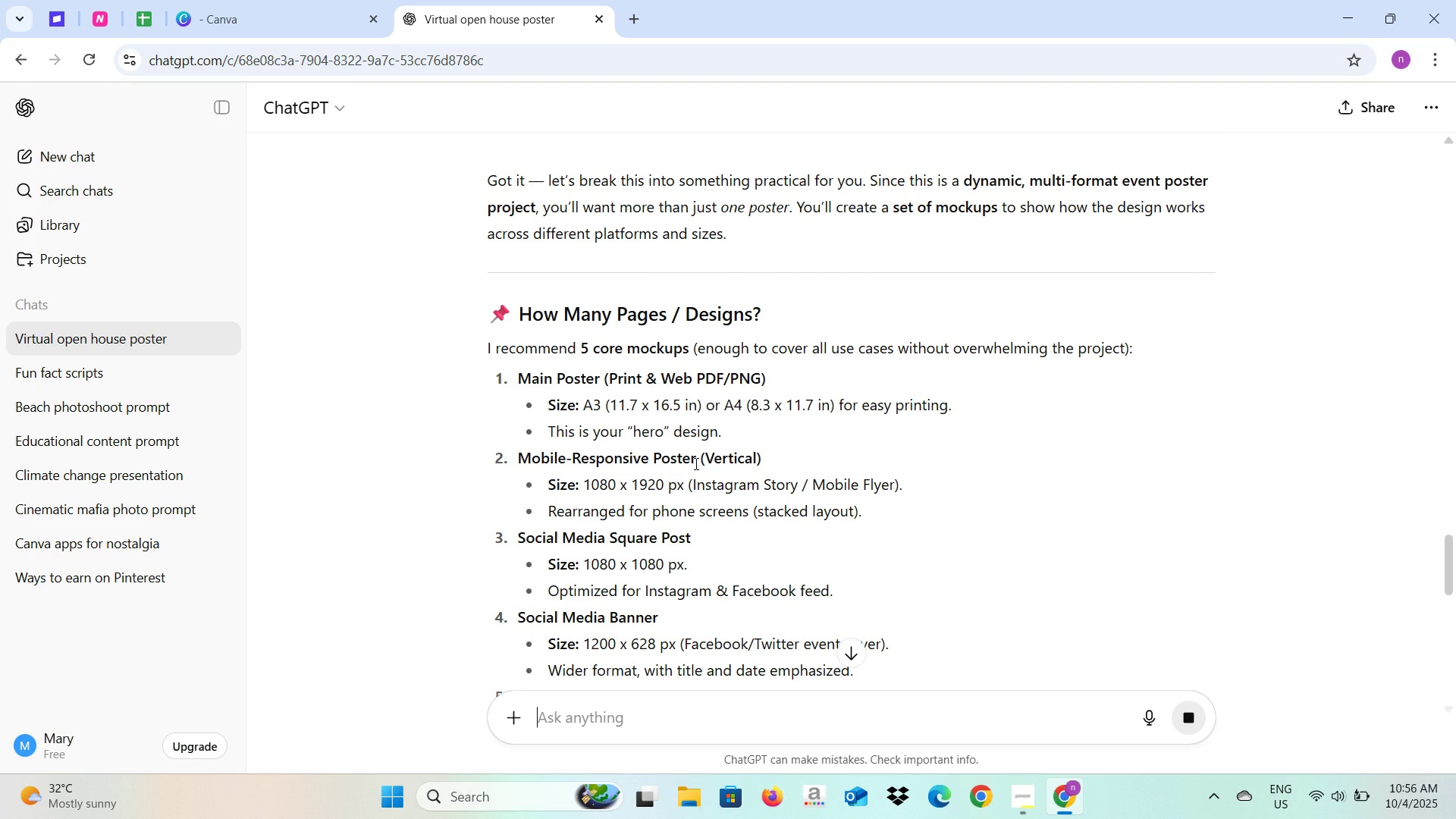 
wait(10.02)
 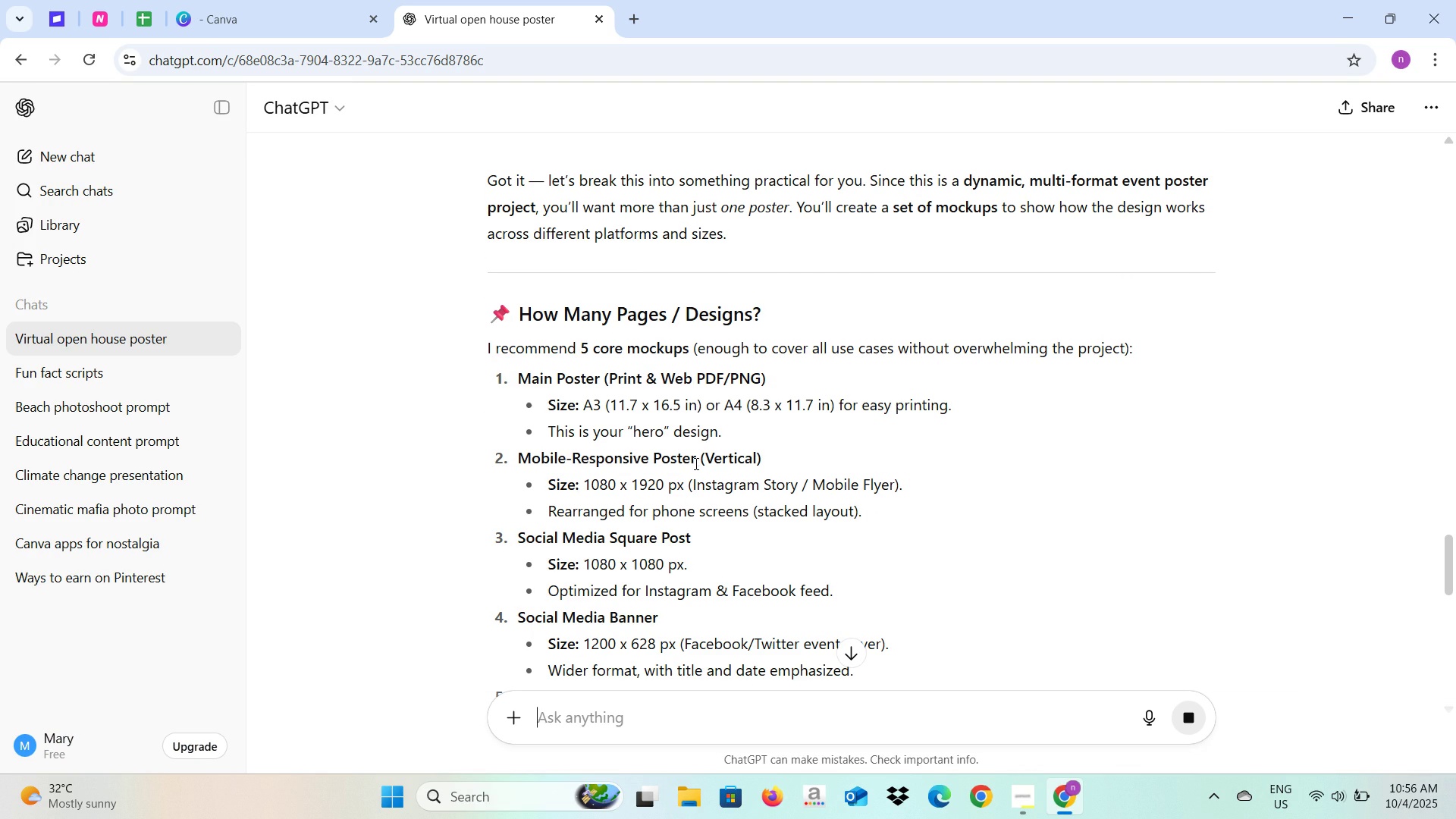 
scroll: coordinate [695, 458], scroll_direction: down, amount: 5.0
 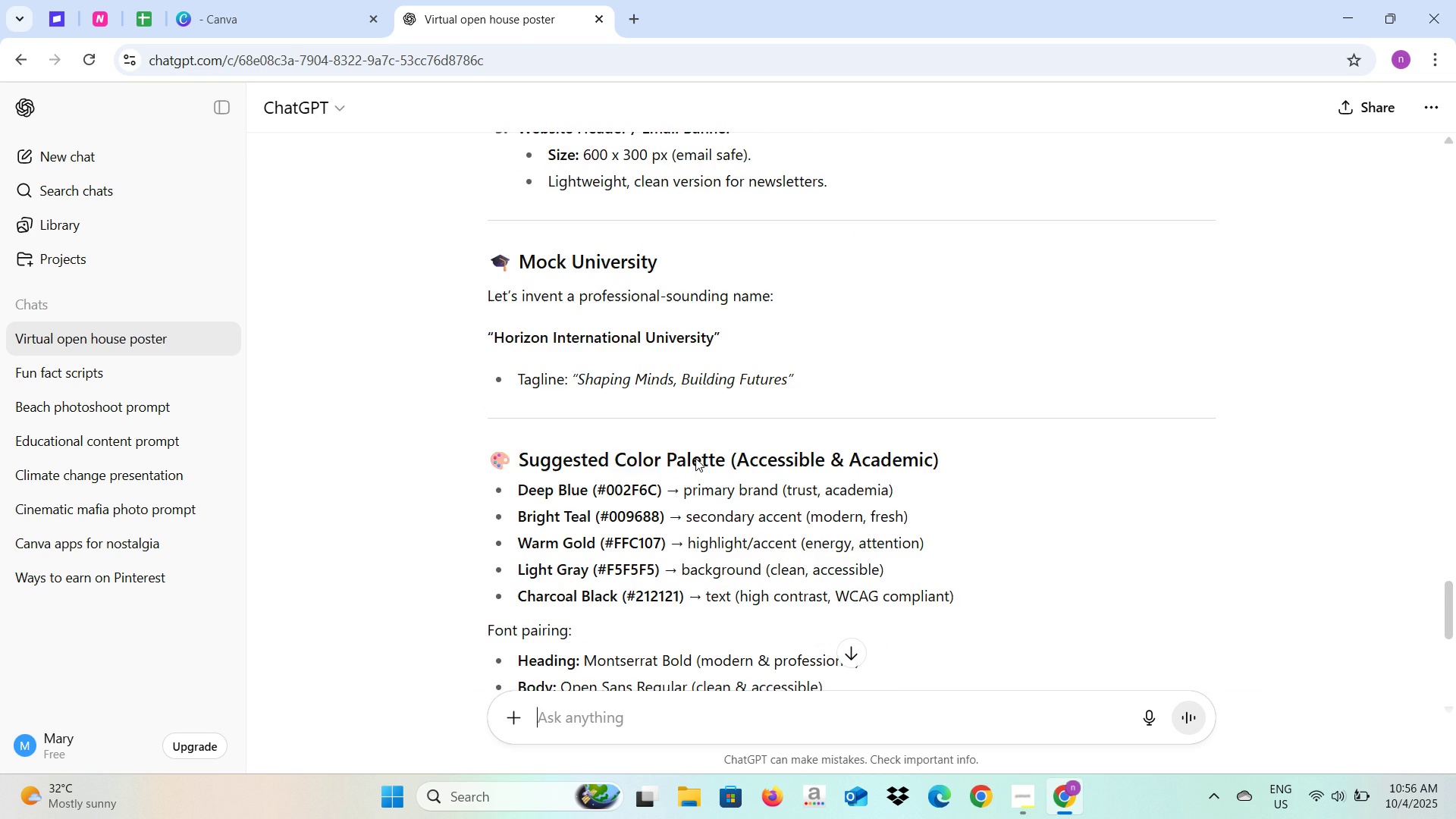 
scroll: coordinate [695, 456], scroll_direction: up, amount: 6.0
 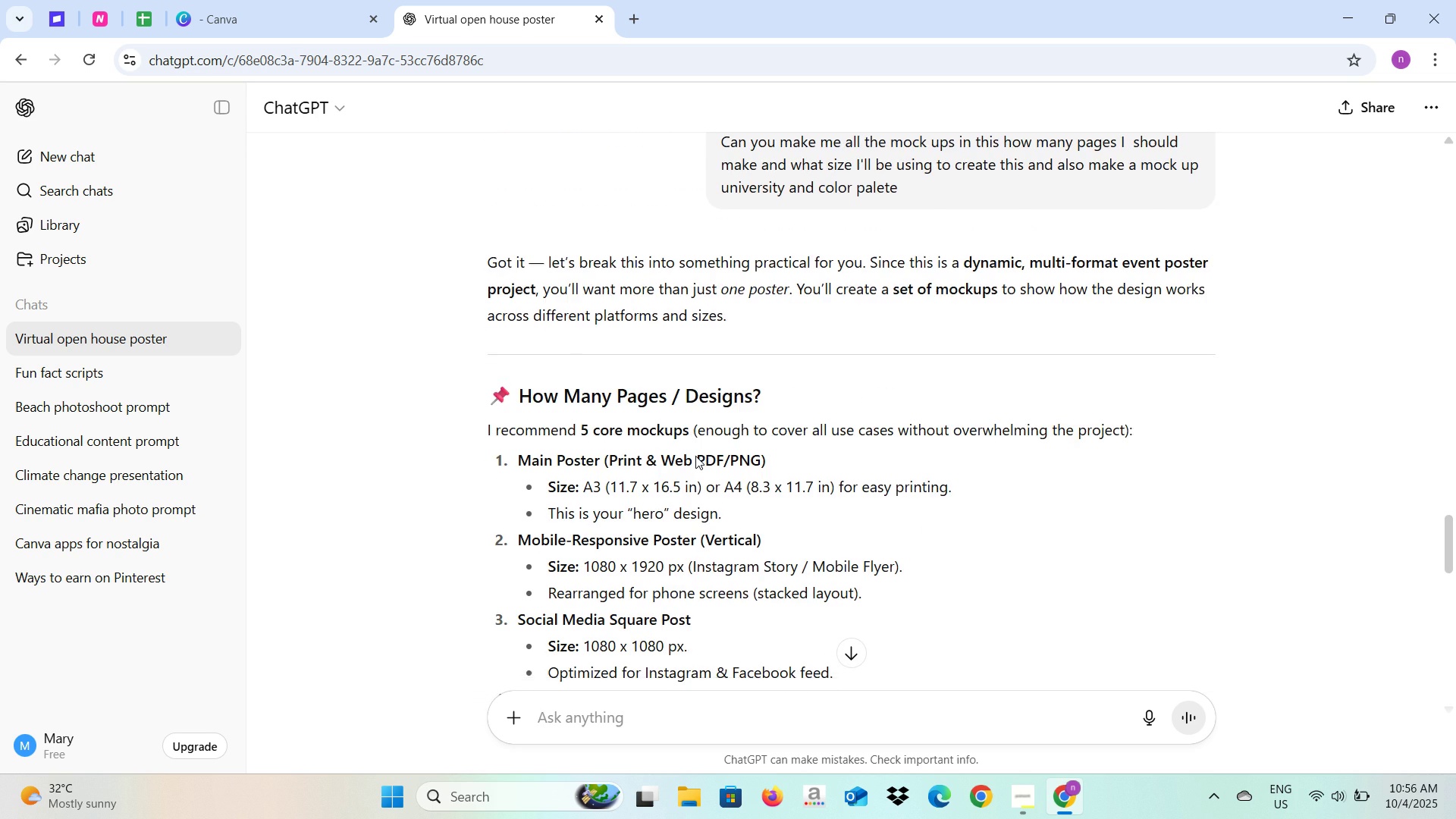 
scroll: coordinate [695, 456], scroll_direction: down, amount: 1.0